 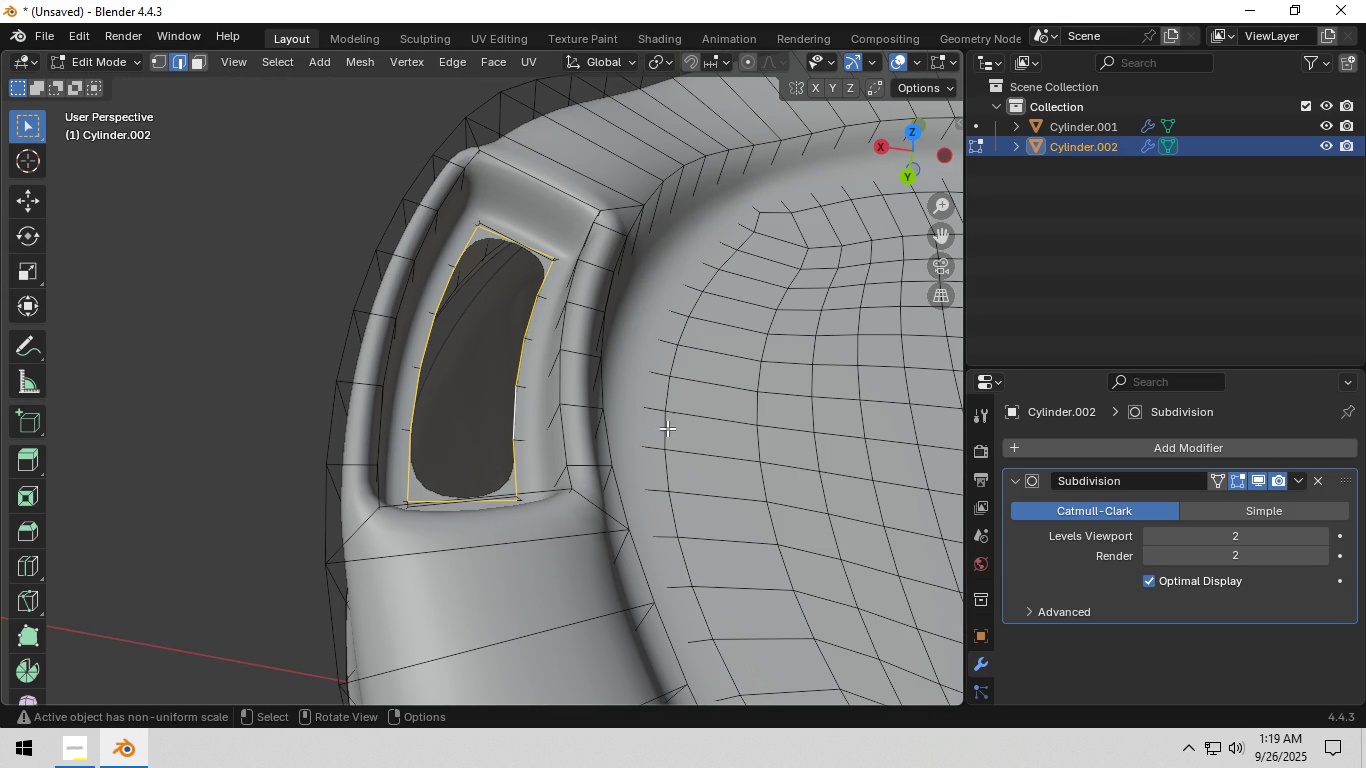 
key(S)
 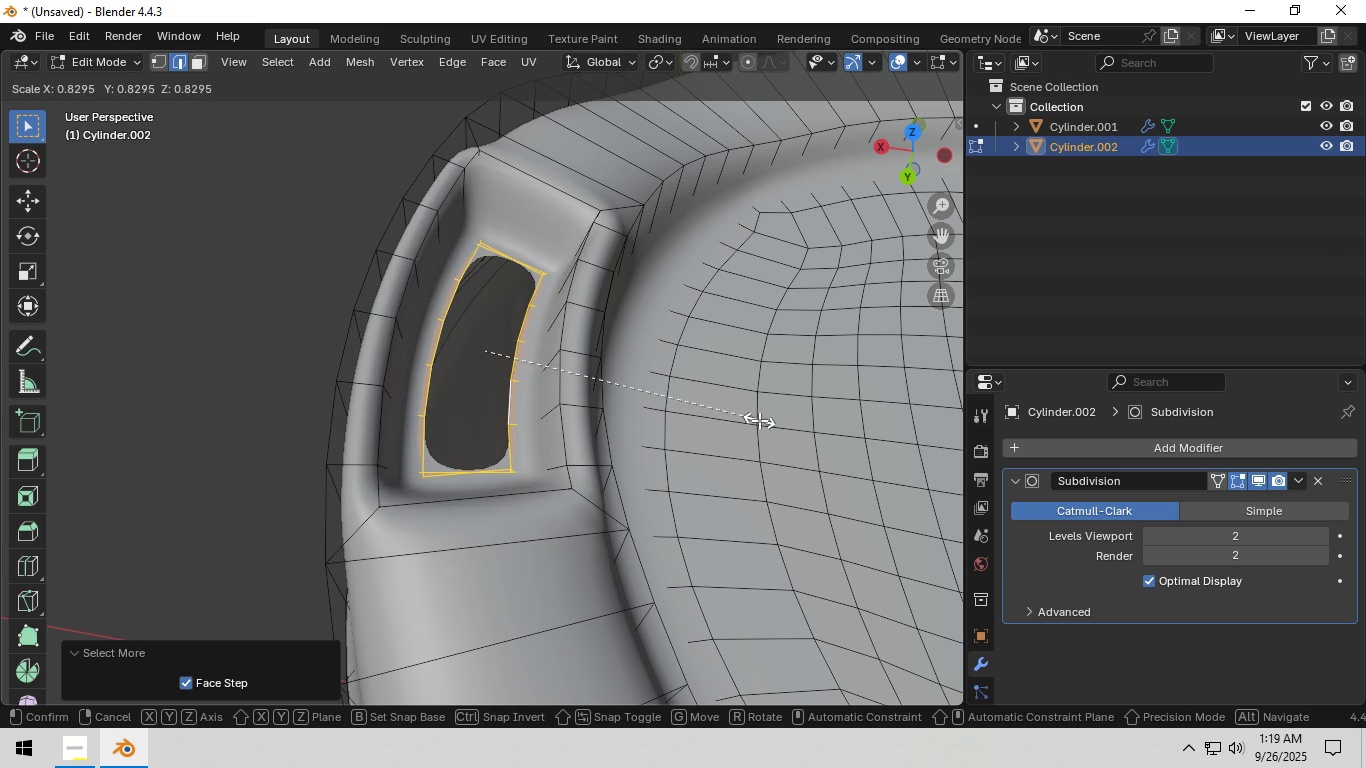 
double_click([249, 318])
 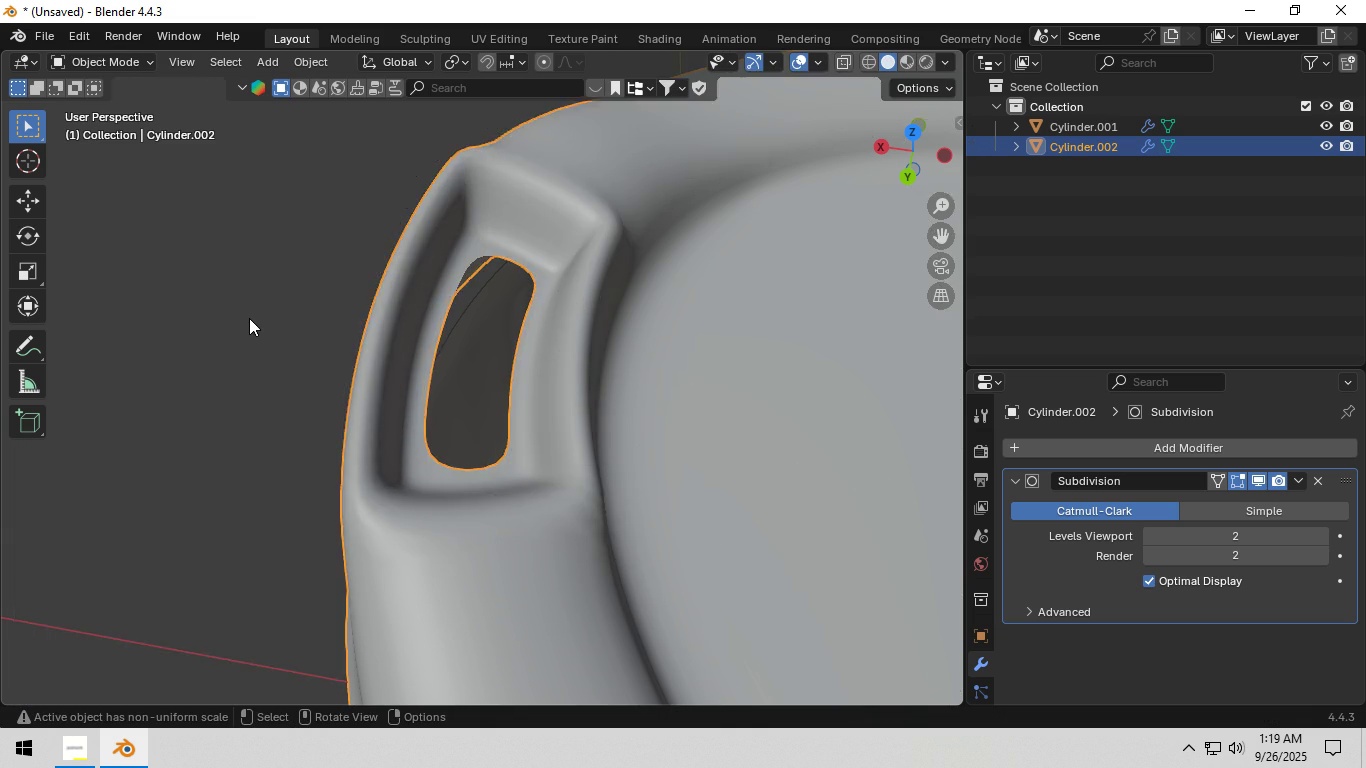 
key(Tab)
 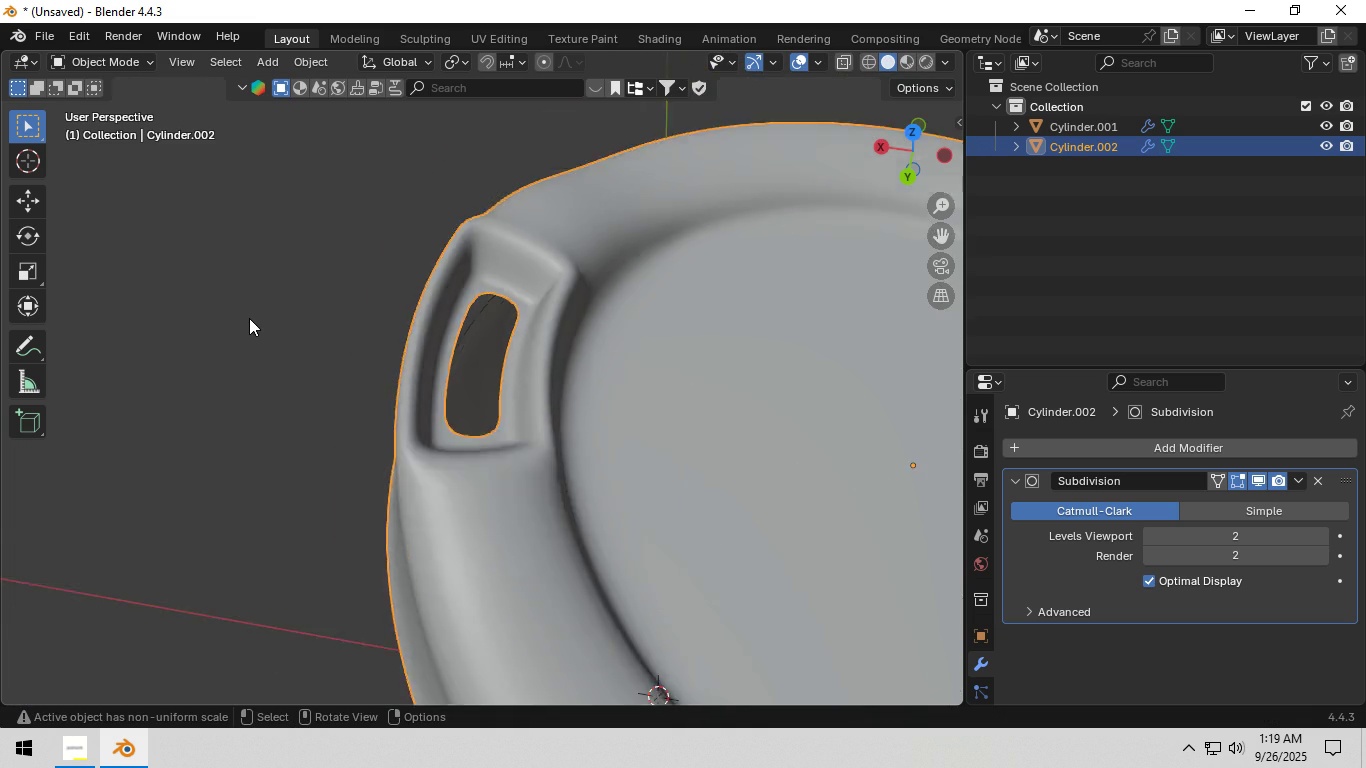 
scroll: coordinate [249, 319], scroll_direction: down, amount: 9.0